 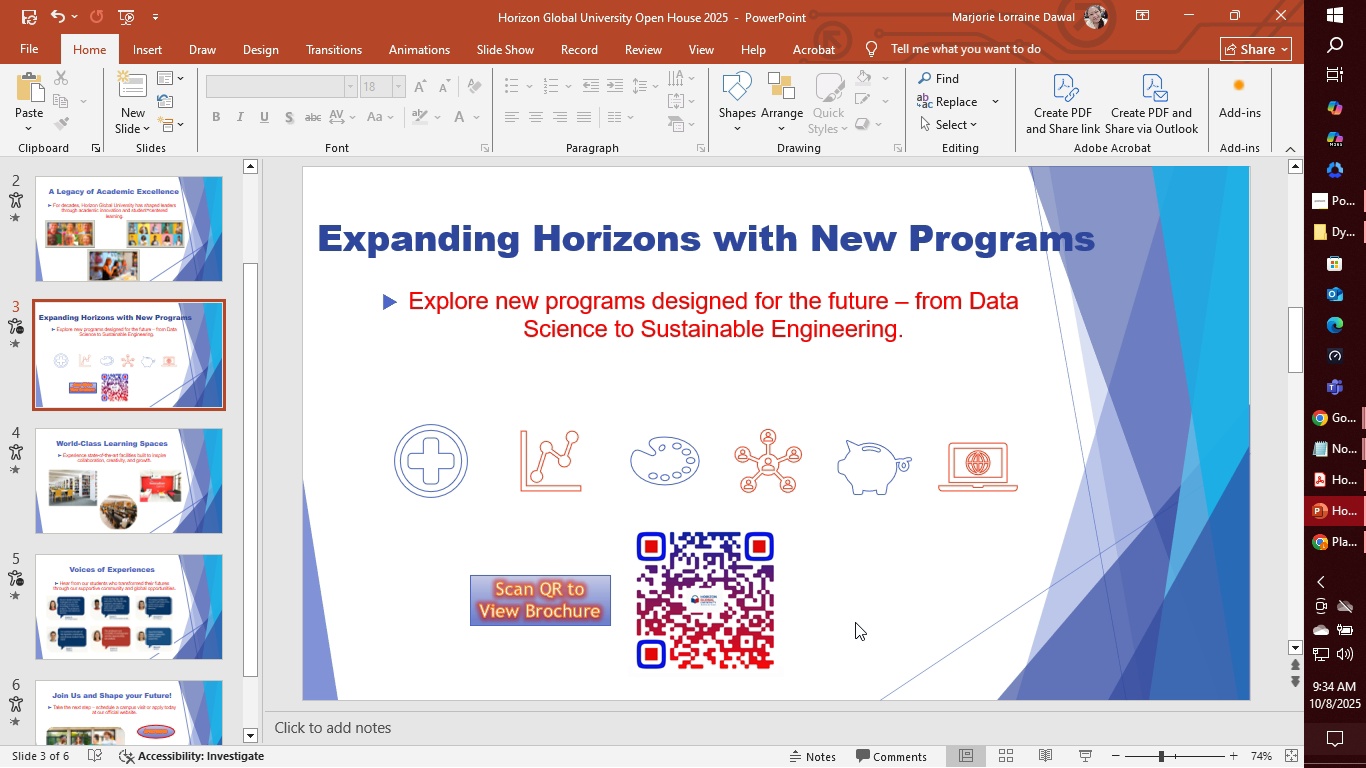 
mouse_move([829, 420])
 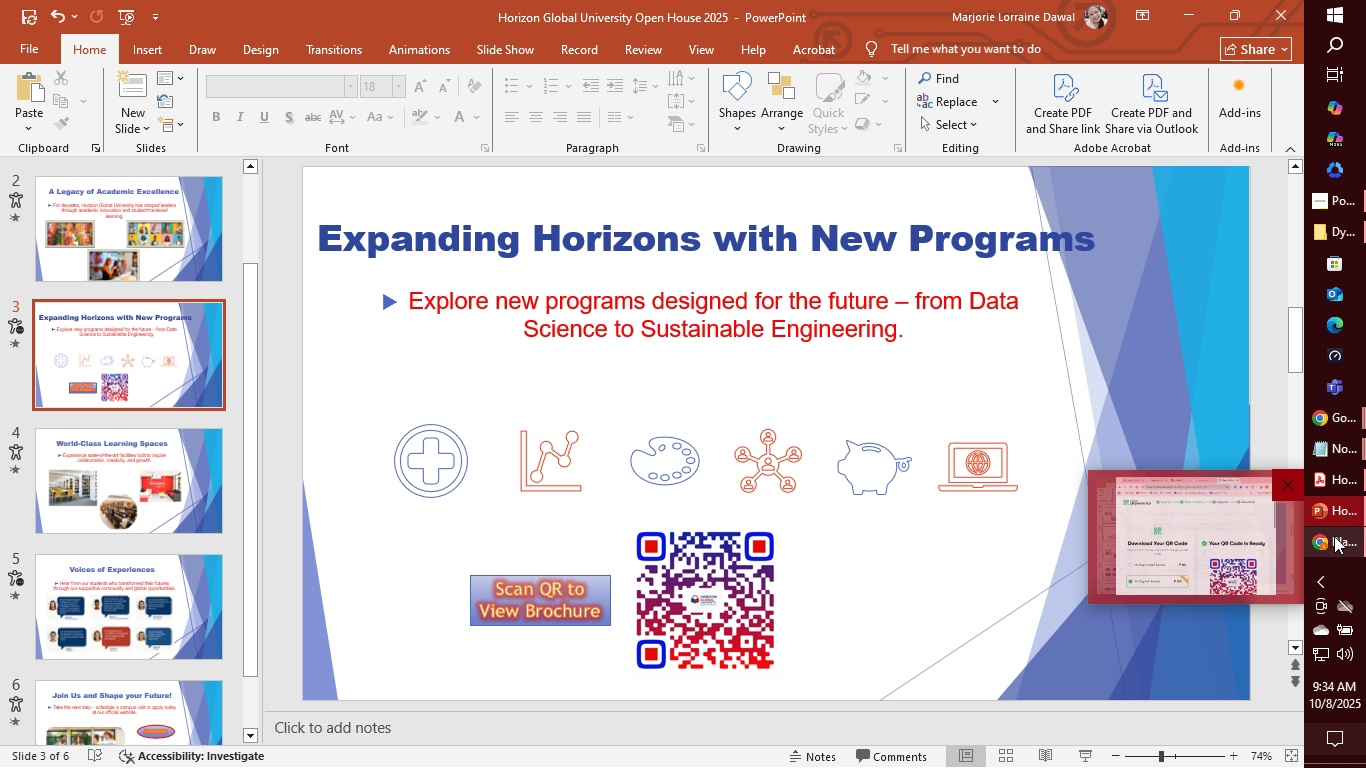 
left_click([1334, 536])
 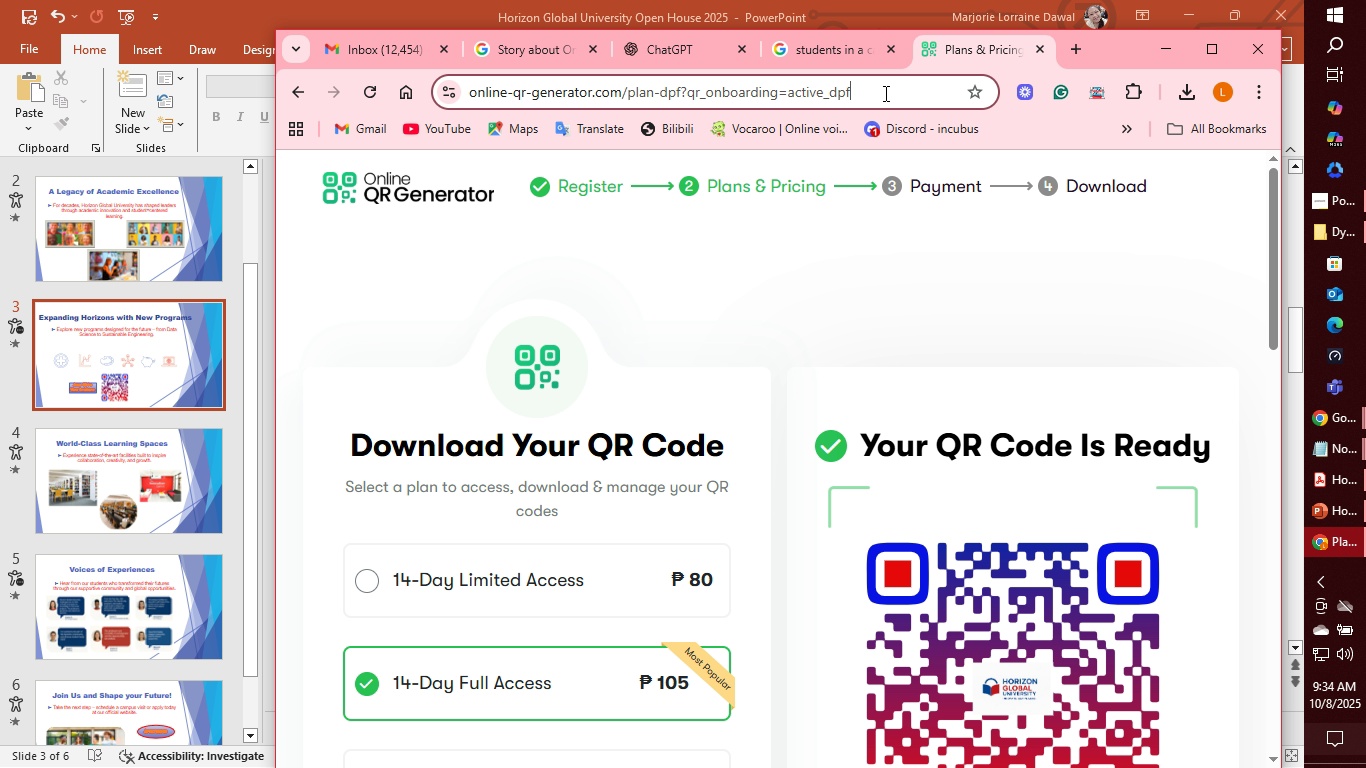 
left_click([884, 93])
 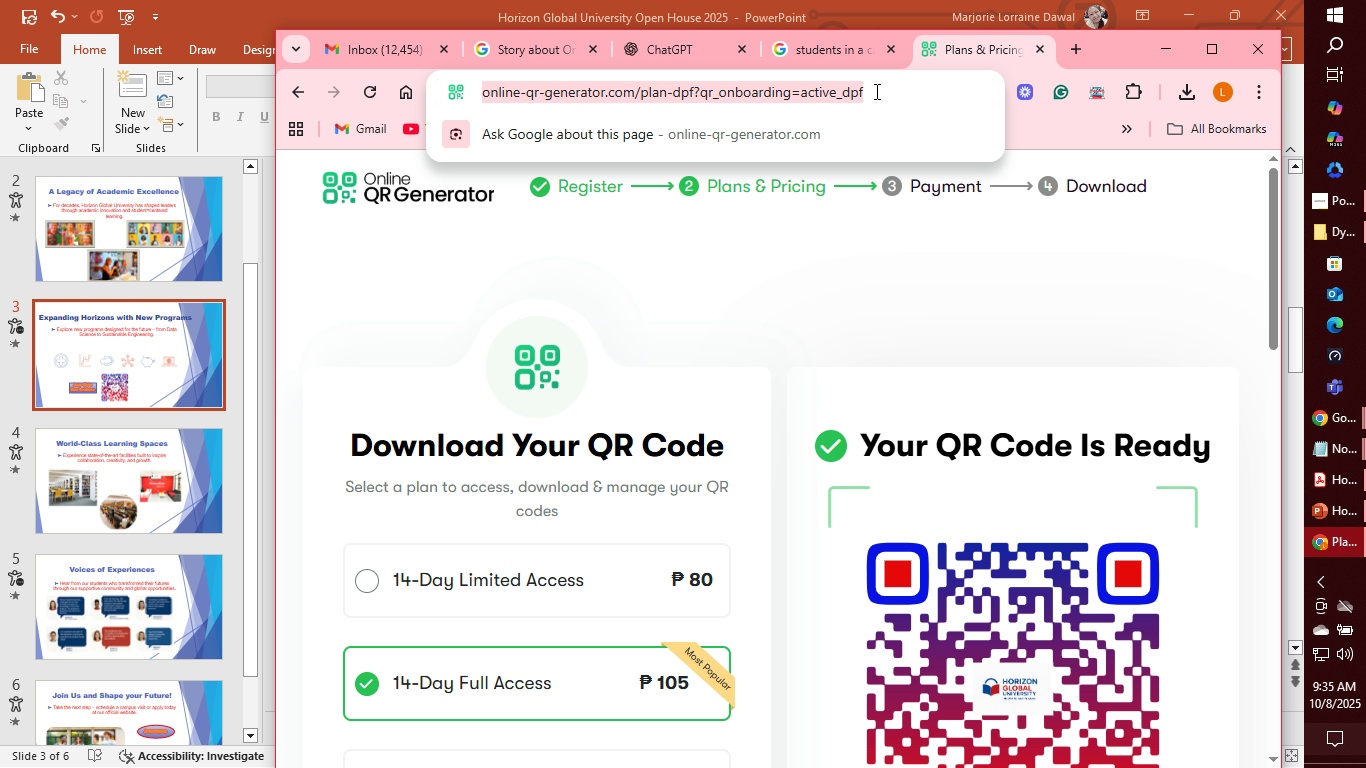 
wait(55.17)
 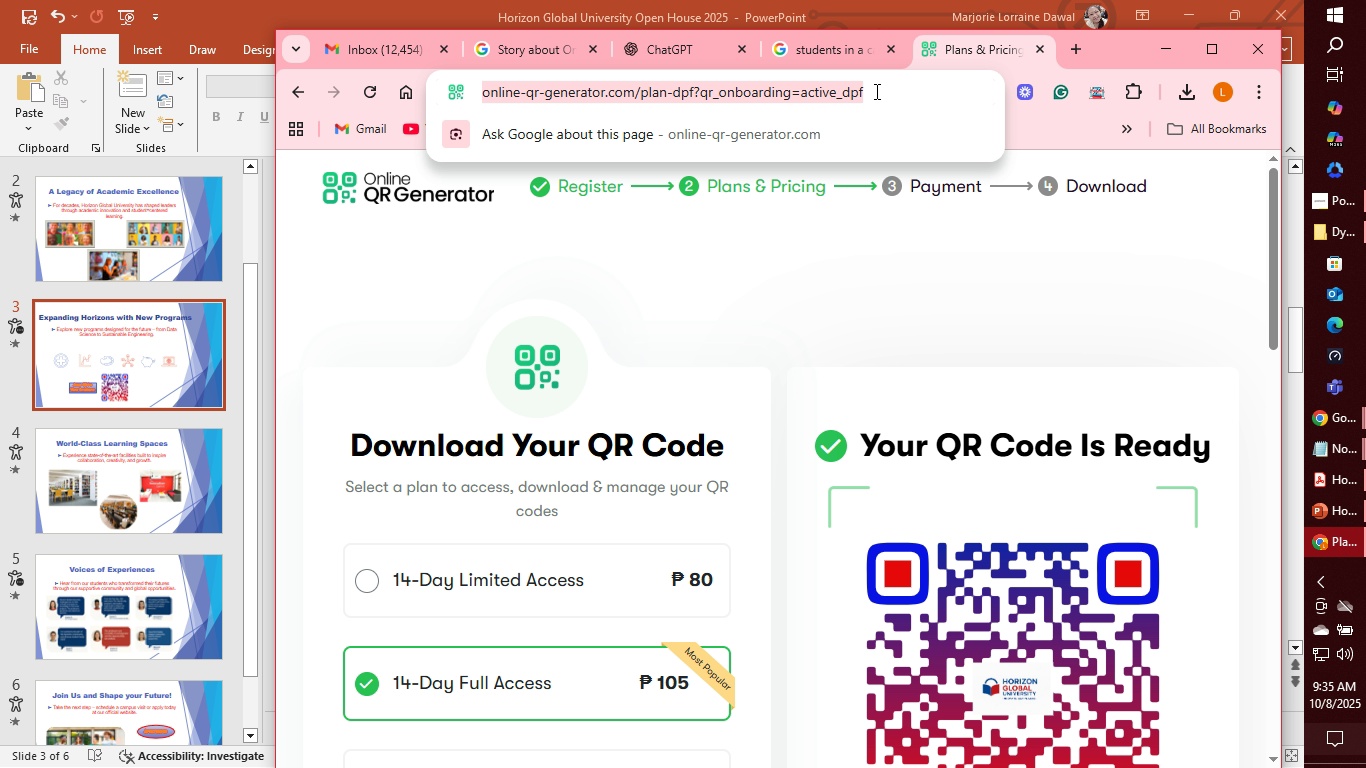 
left_click([872, 326])
 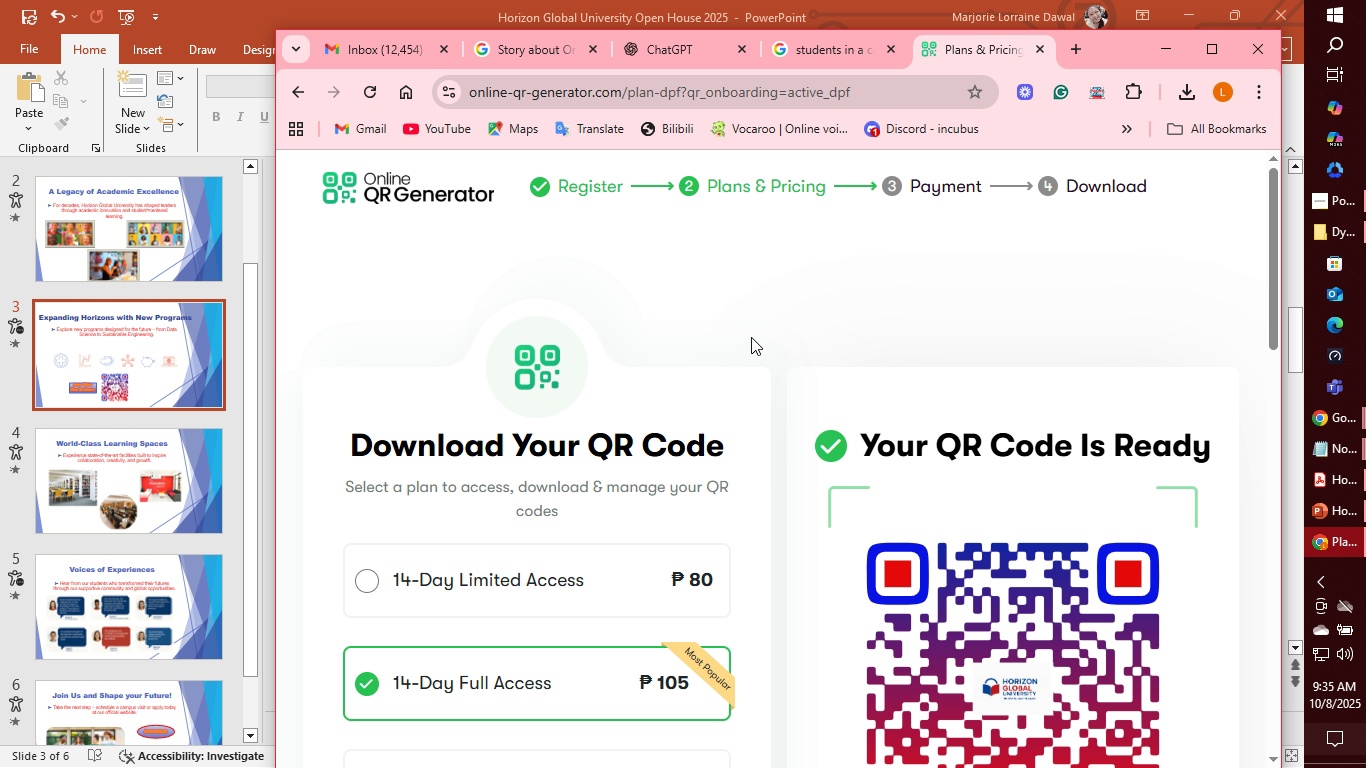 
scroll: coordinate [714, 301], scroll_direction: down, amount: 9.0
 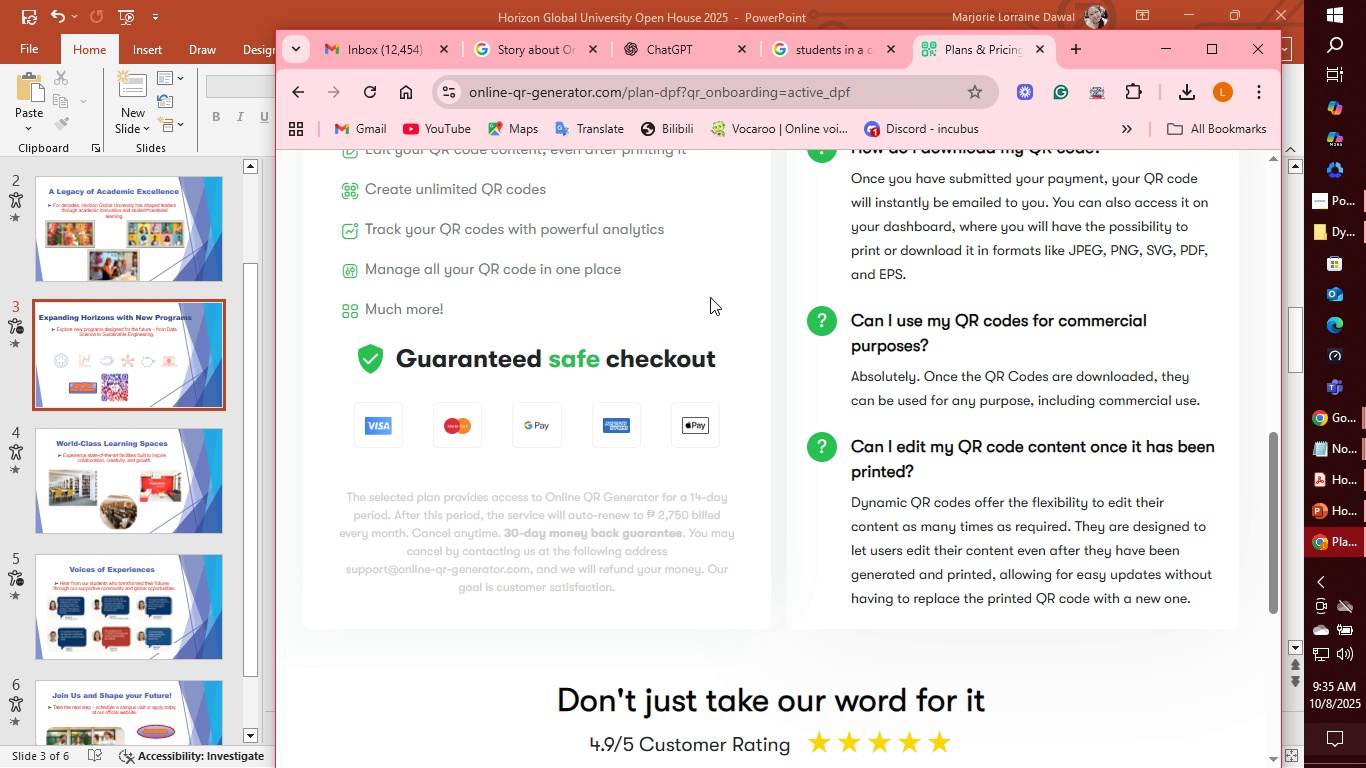 
scroll: coordinate [707, 290], scroll_direction: up, amount: 7.0
 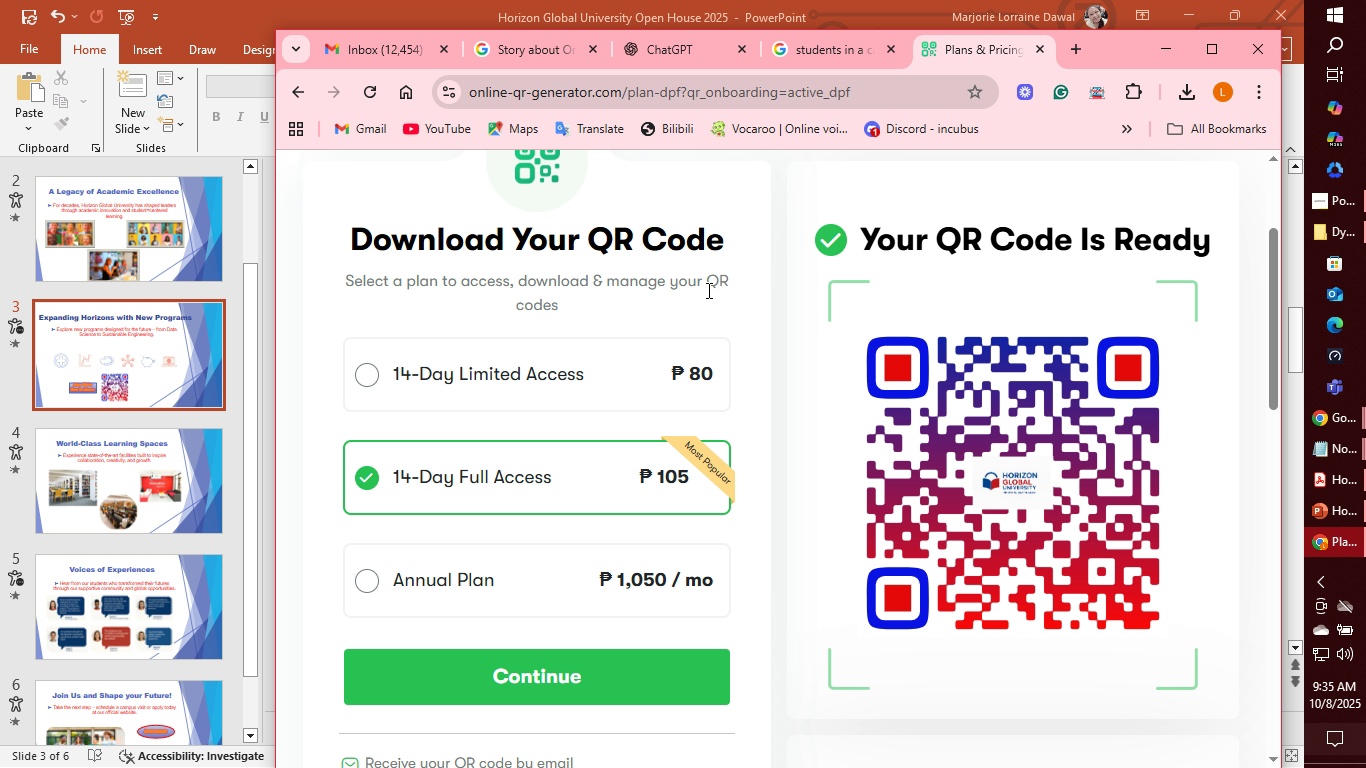 
scroll: coordinate [671, 294], scroll_direction: down, amount: 8.0
 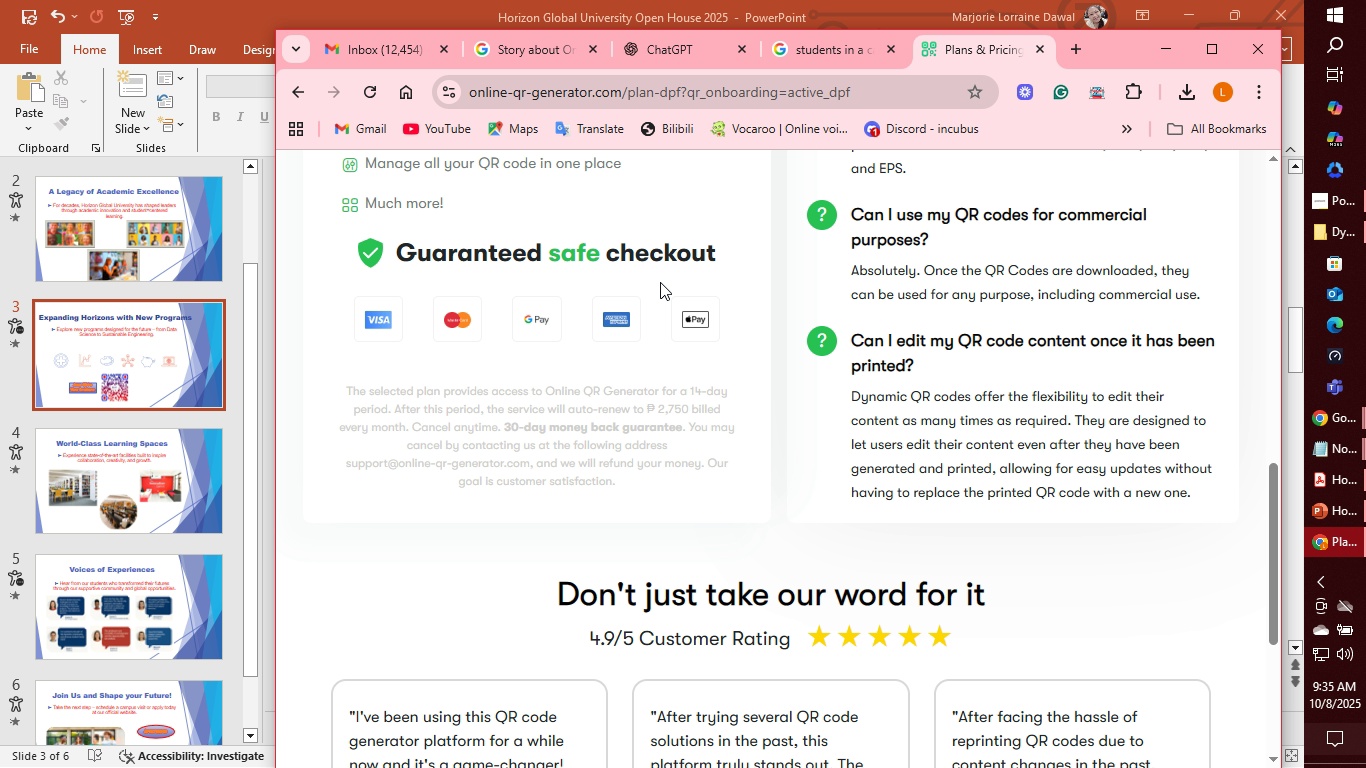 
scroll: coordinate [653, 274], scroll_direction: up, amount: 12.0
 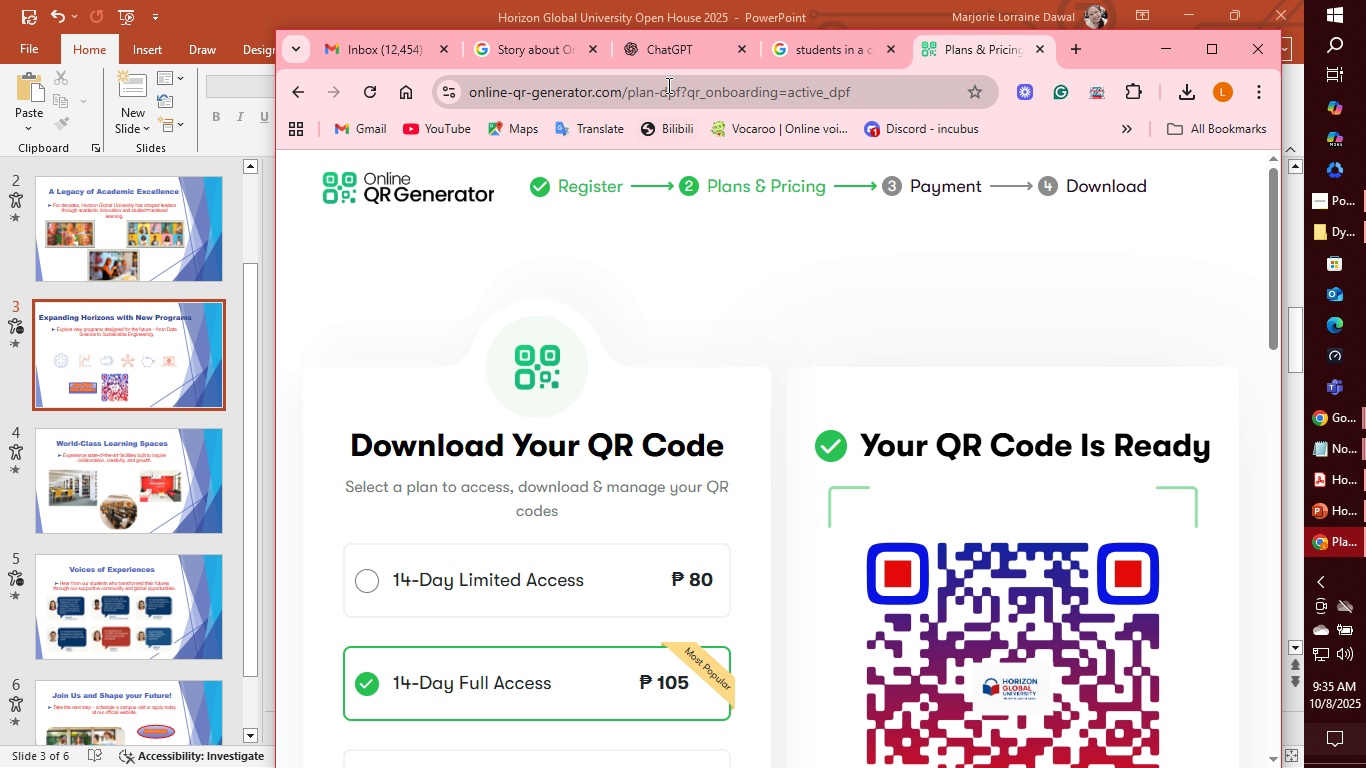 
left_click([667, 85])
 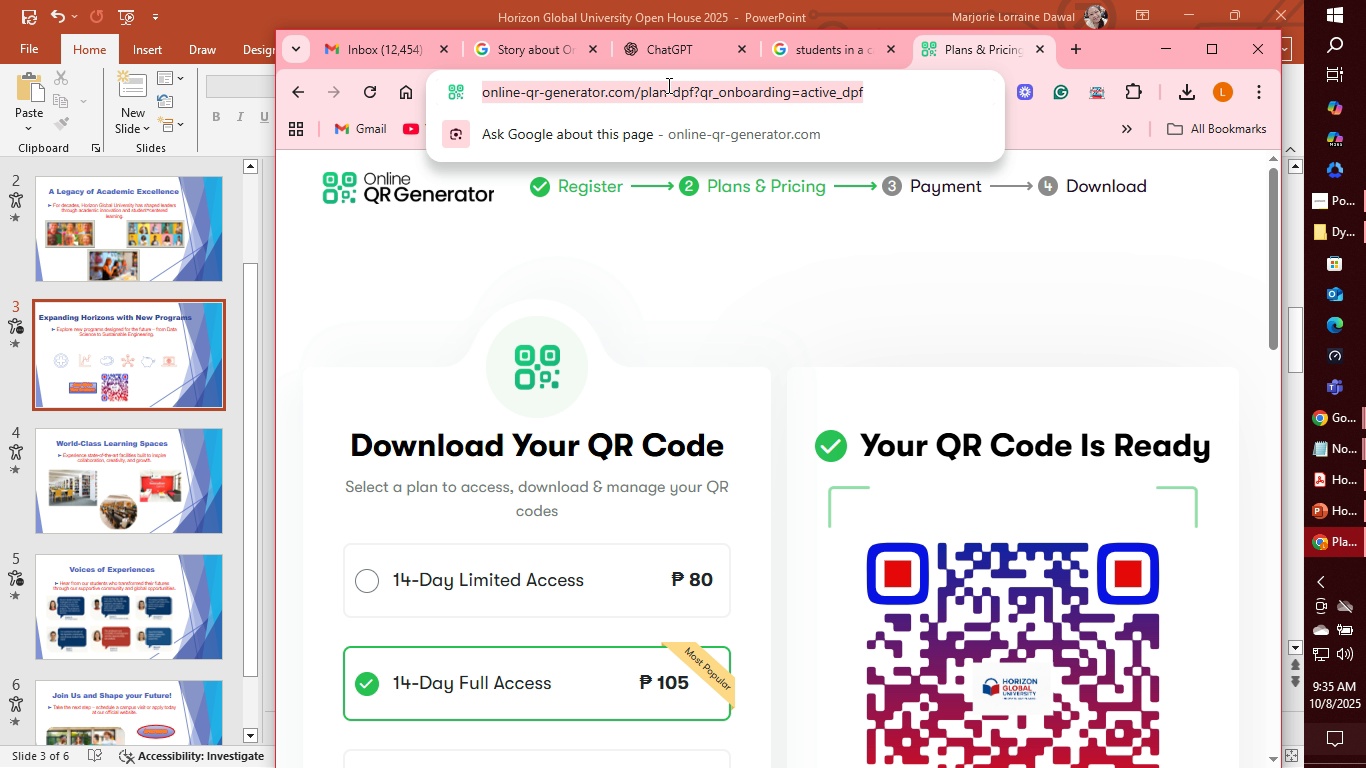 
type(free qr code generator)
 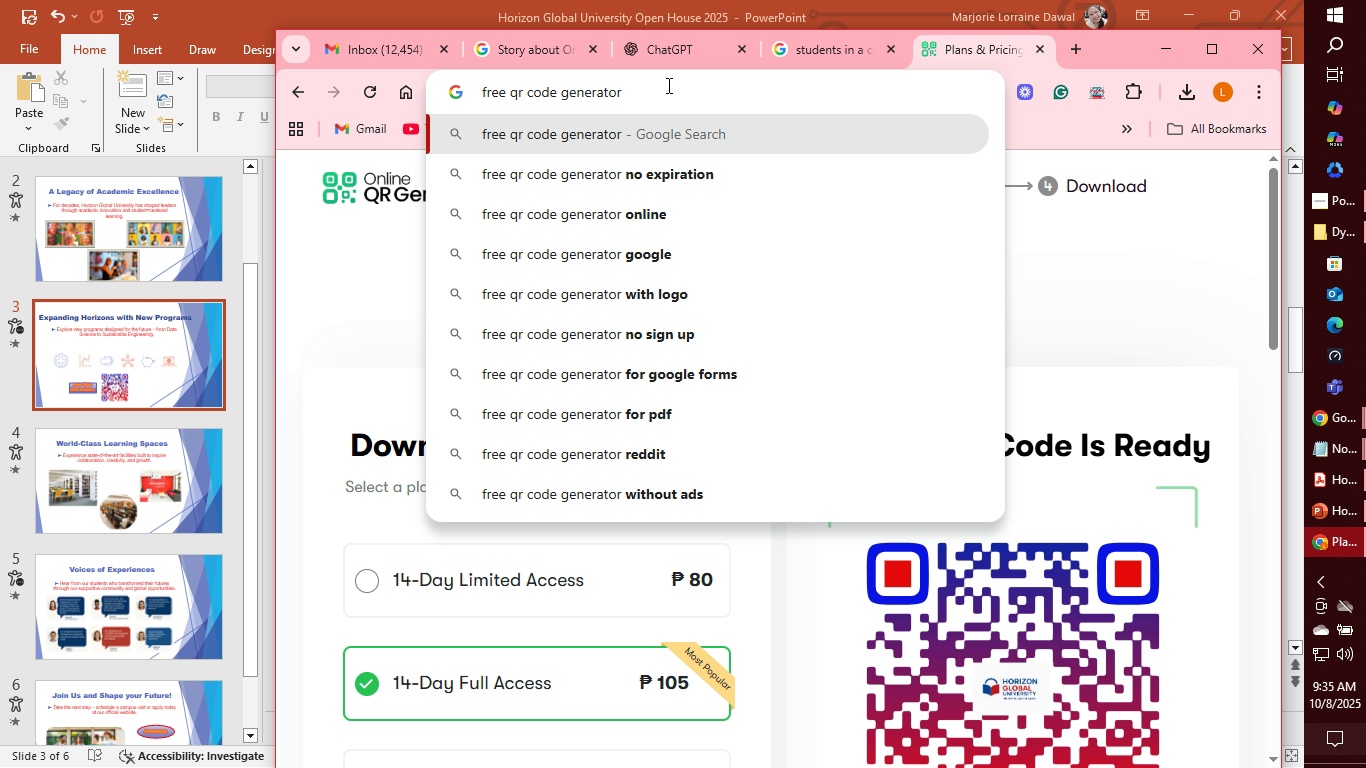 
key(Enter)
 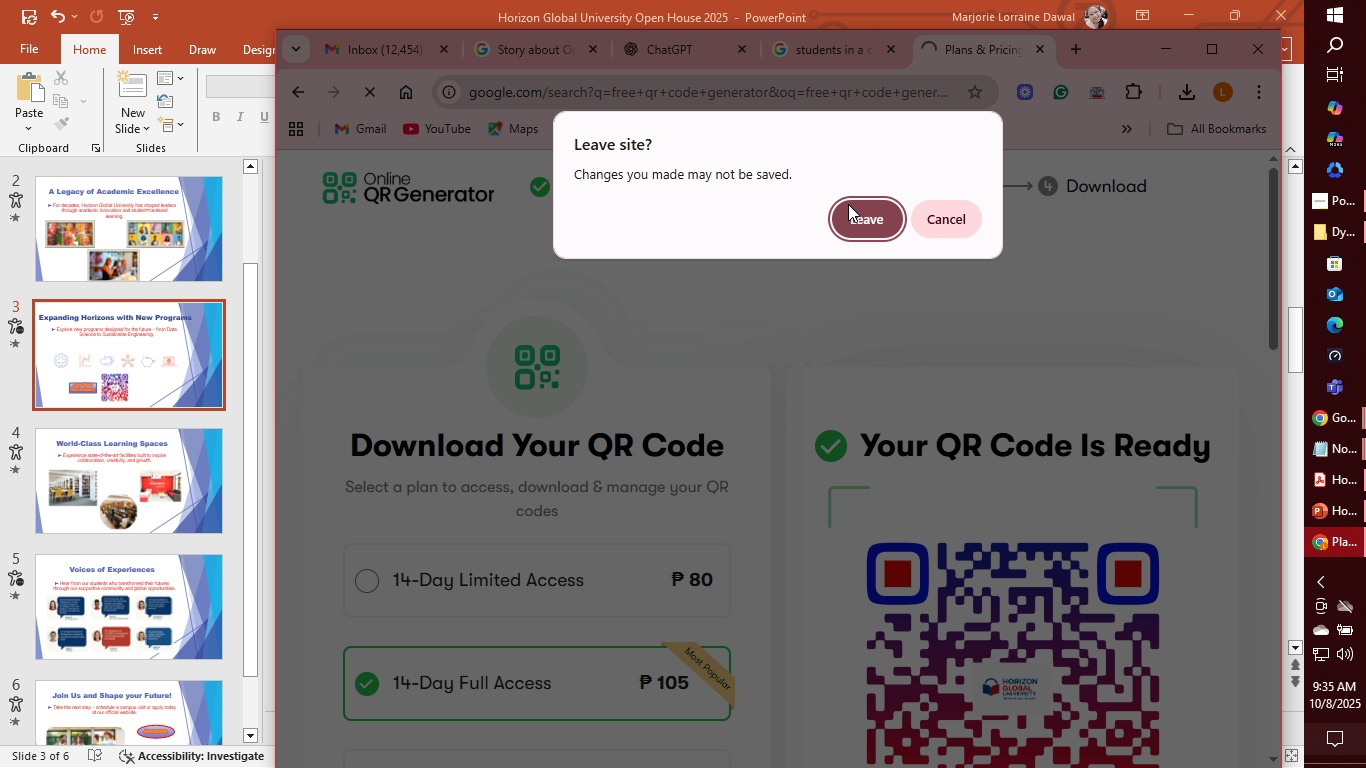 
left_click([852, 206])
 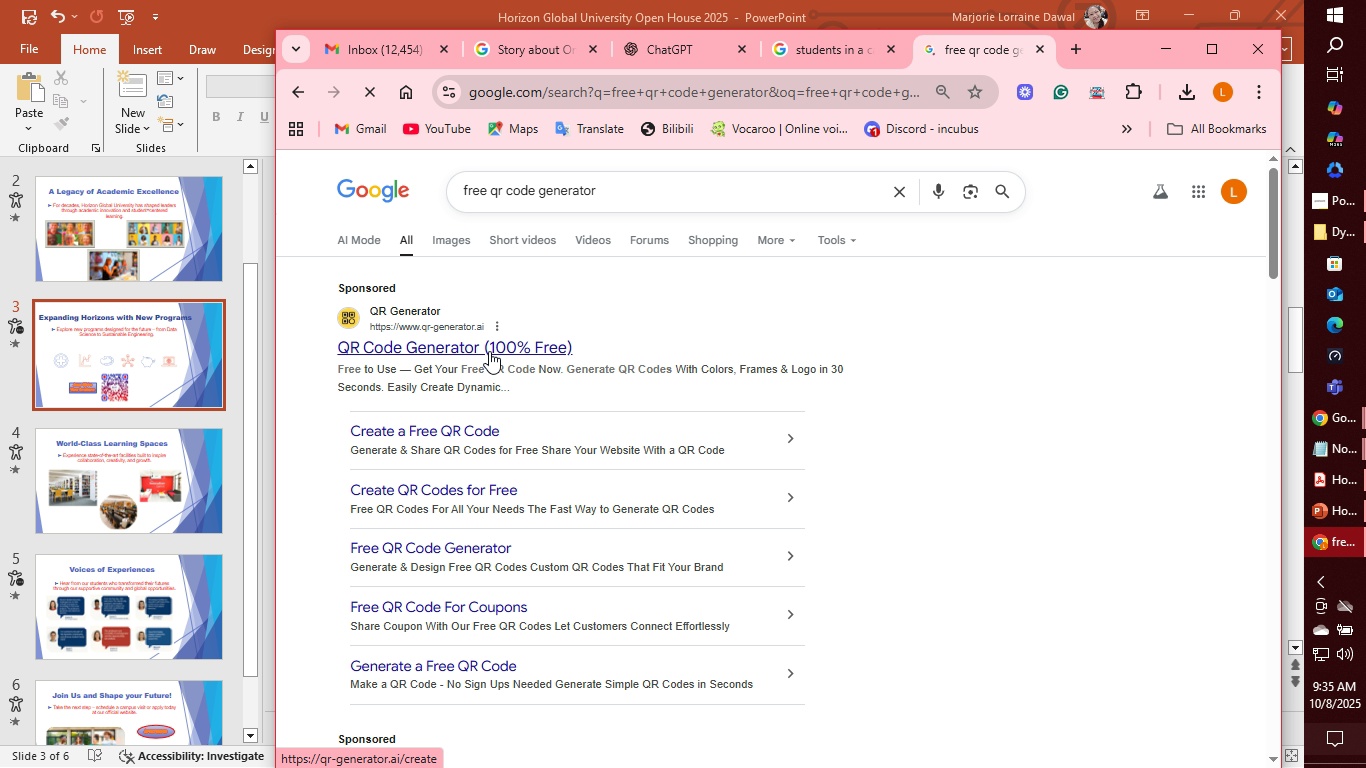 
left_click([490, 350])
 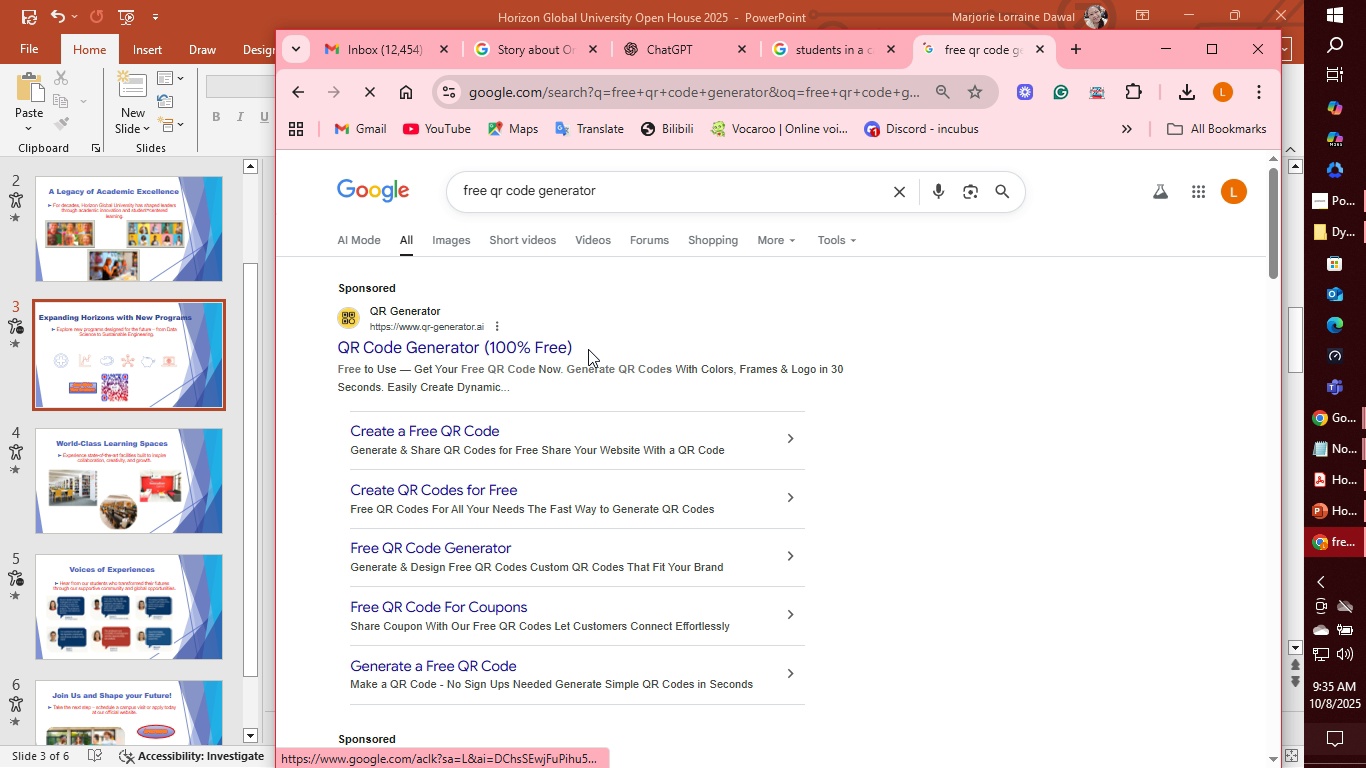 
mouse_move([599, 347])
 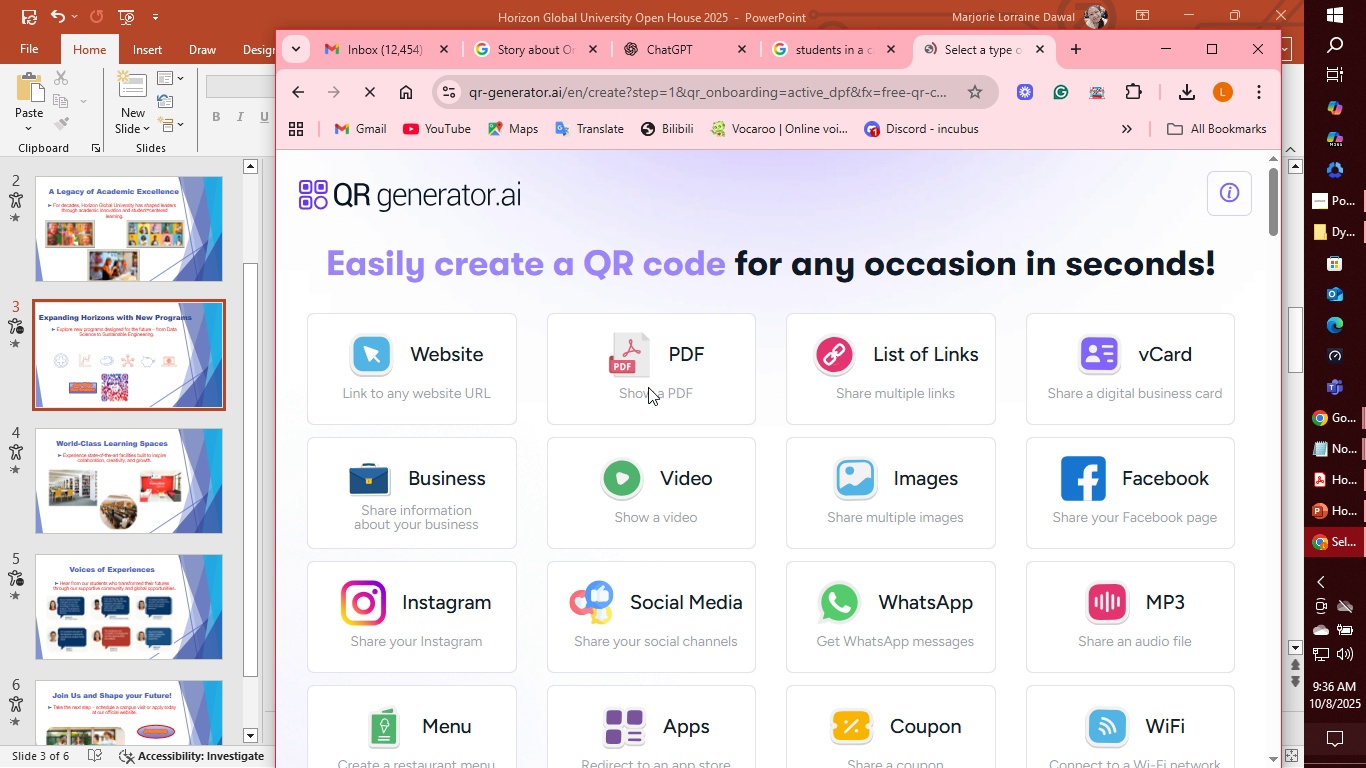 
left_click([662, 392])
 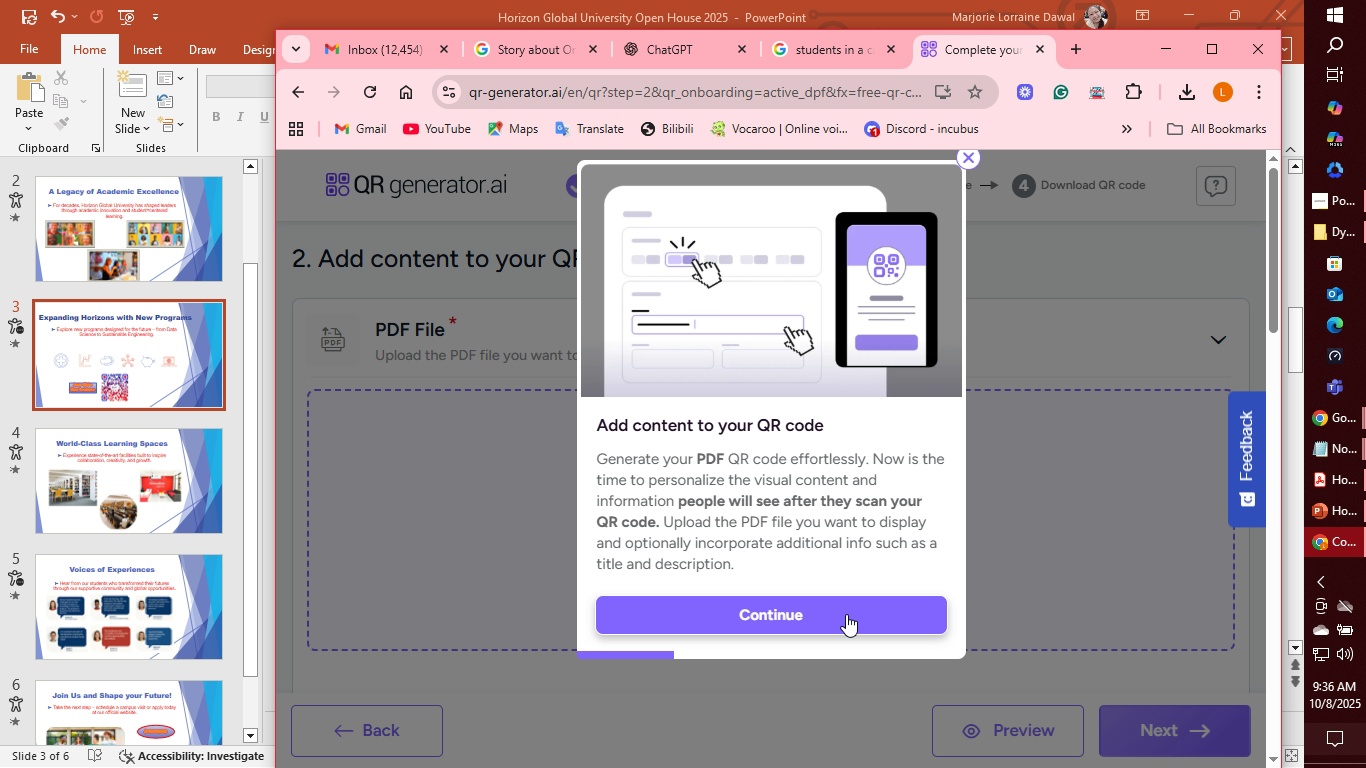 
left_click([847, 619])
 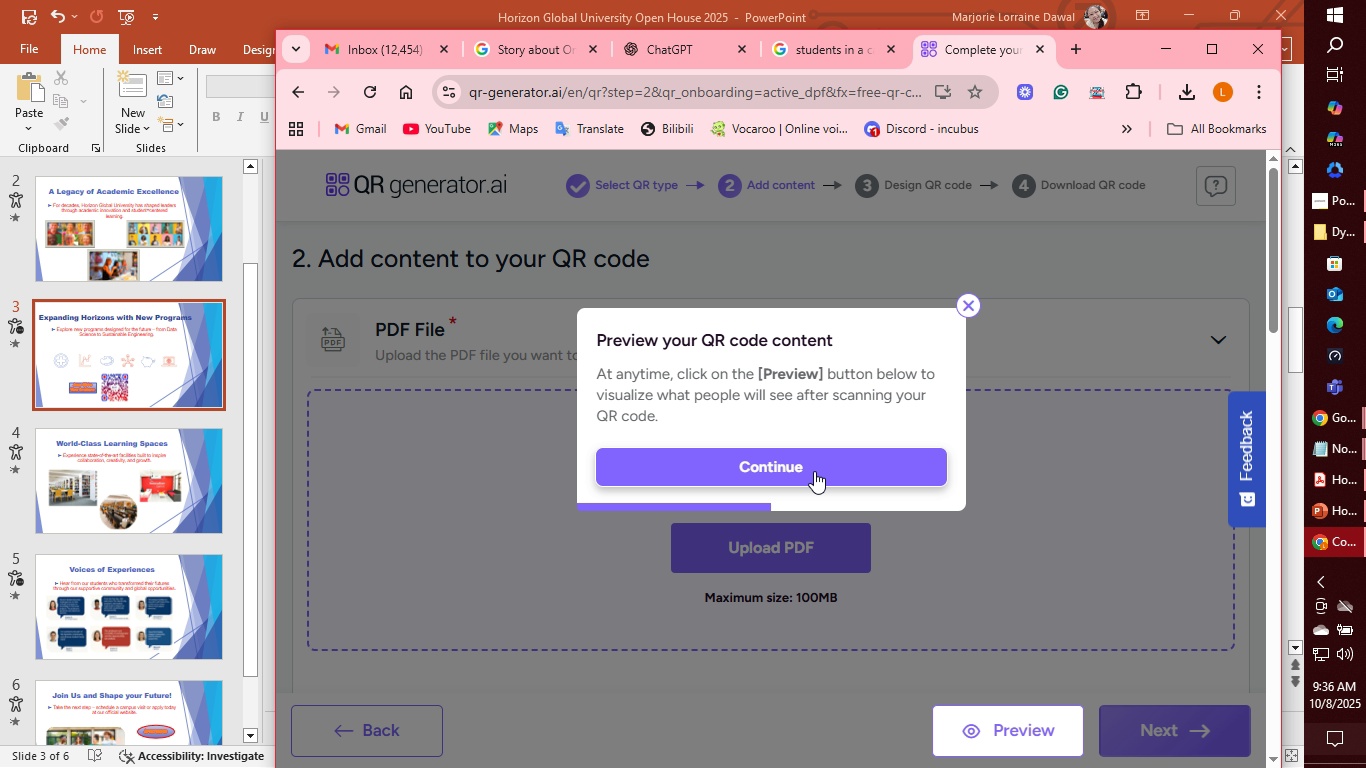 
left_click([814, 471])
 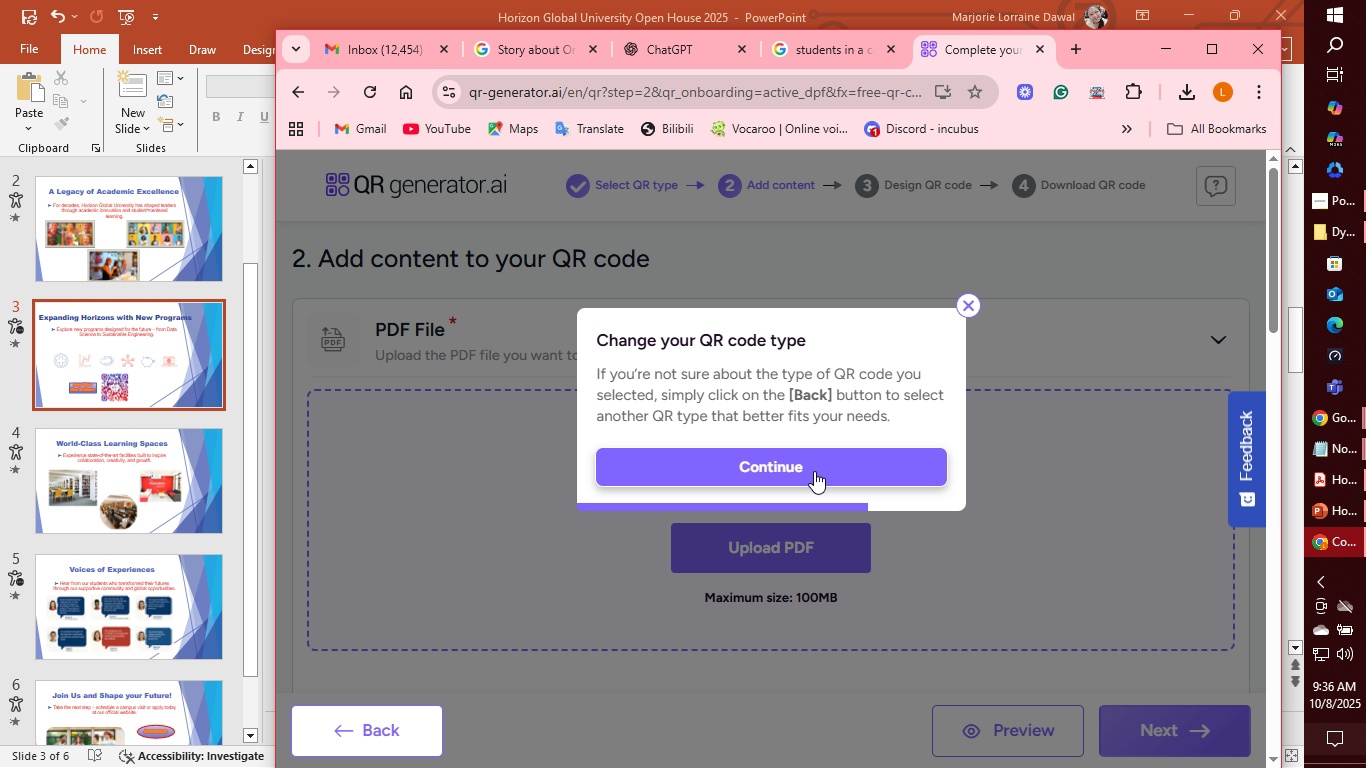 
left_click([814, 471])
 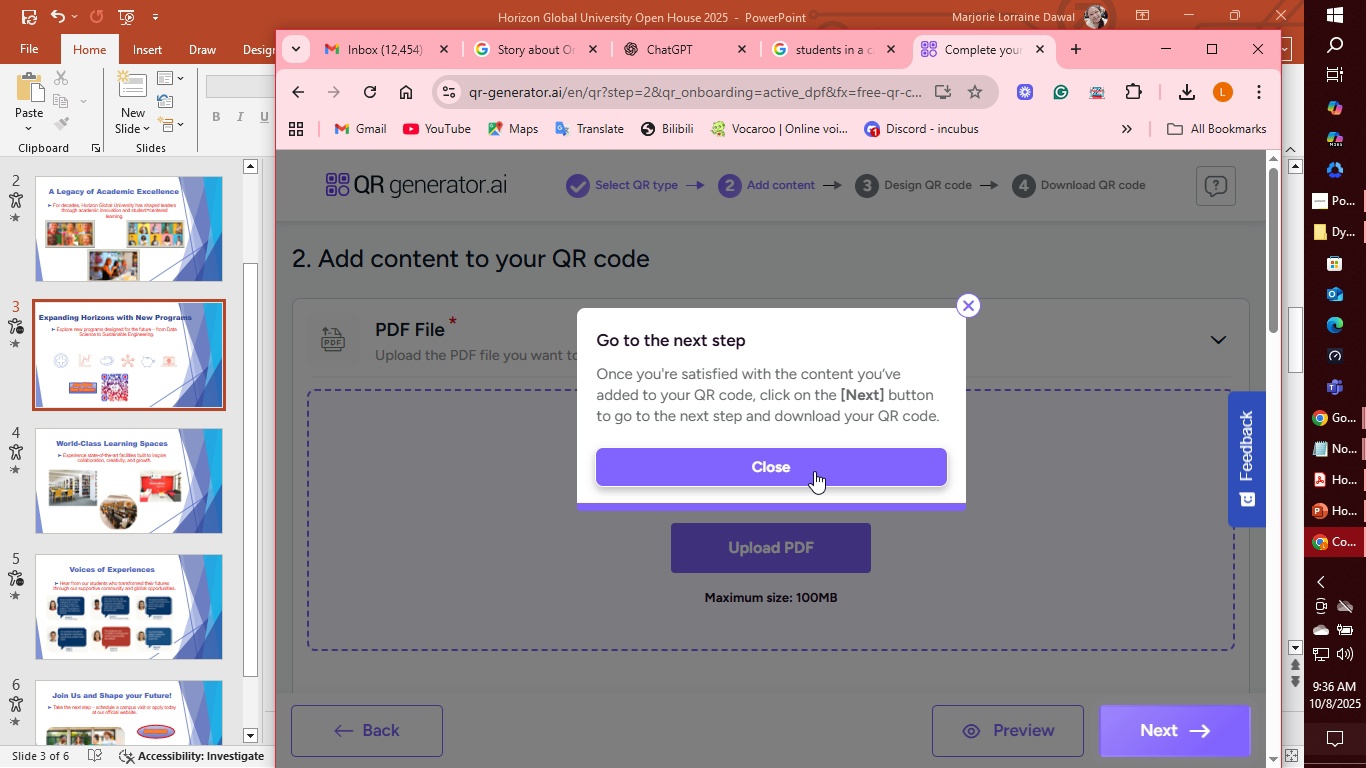 
left_click([814, 471])
 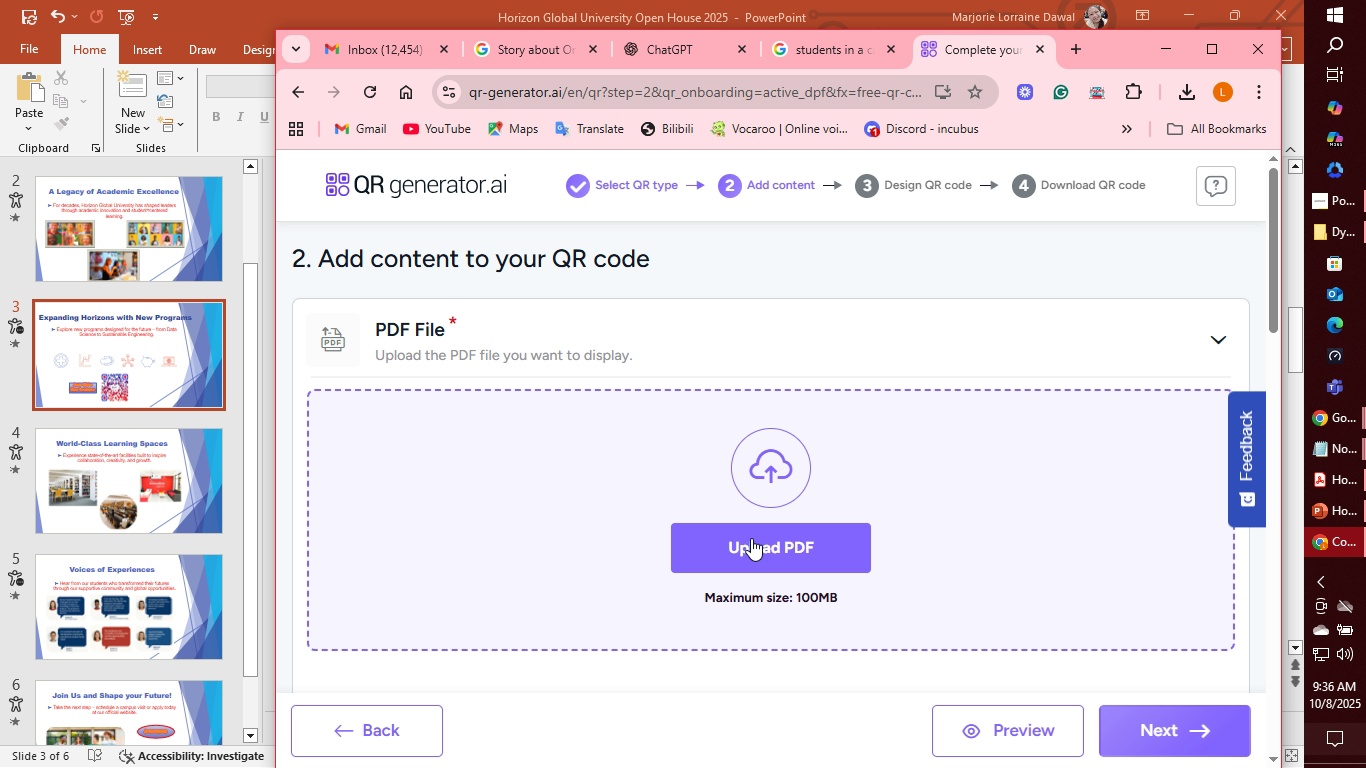 
left_click([751, 538])
 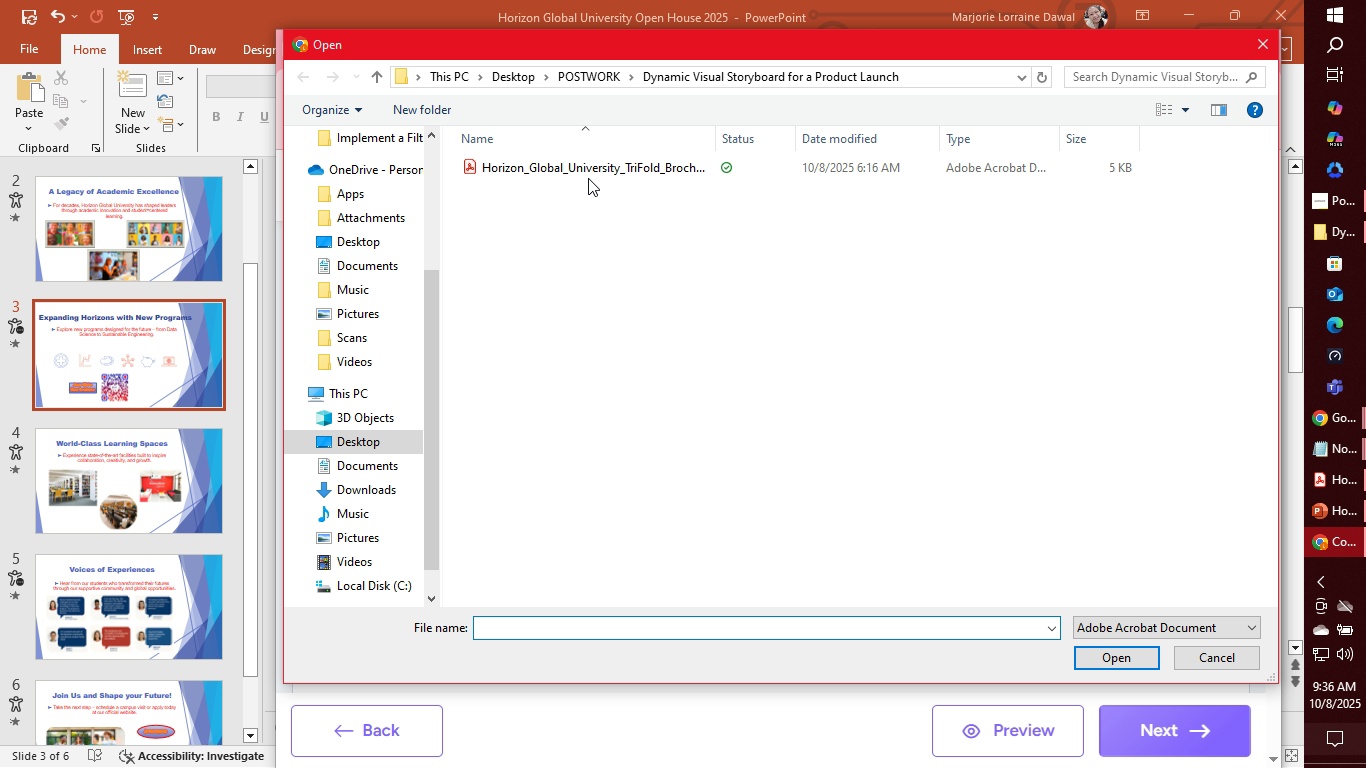 
left_click([586, 160])
 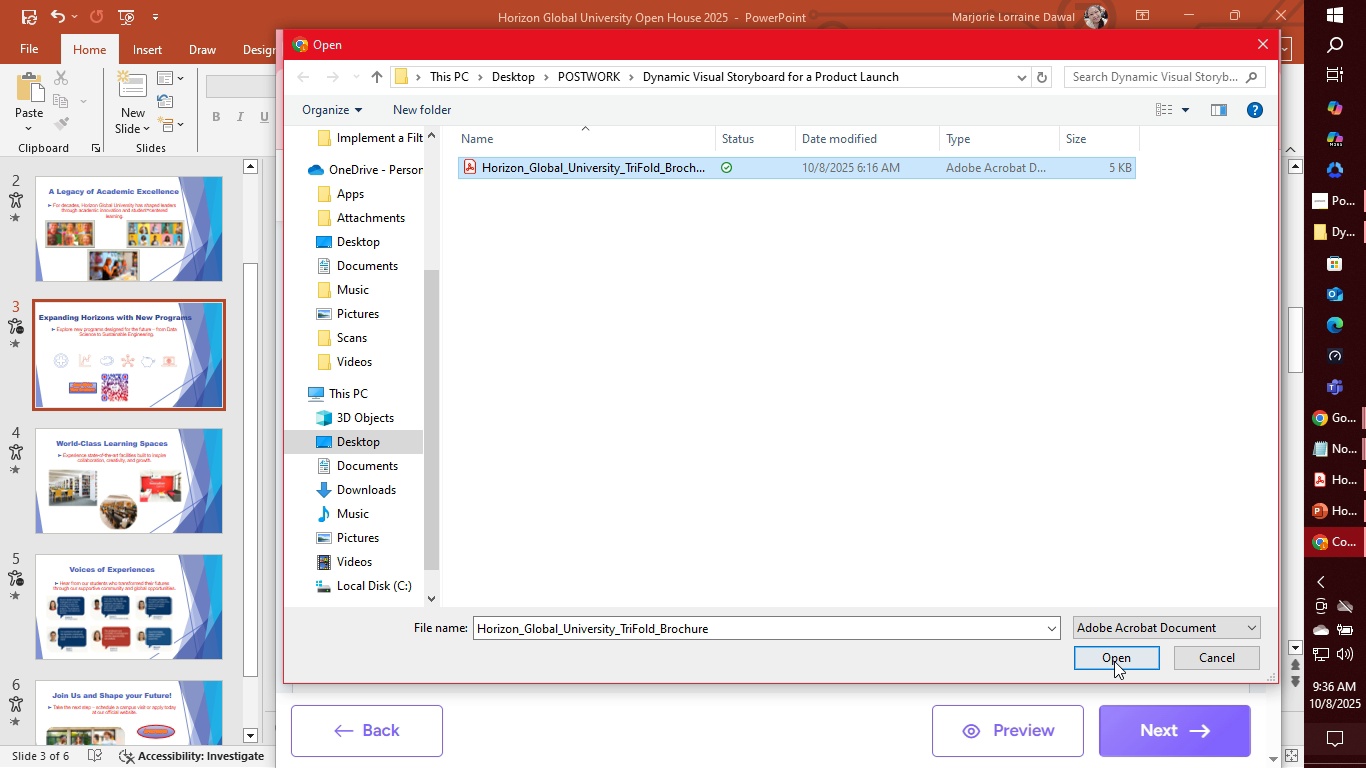 
left_click([1115, 660])
 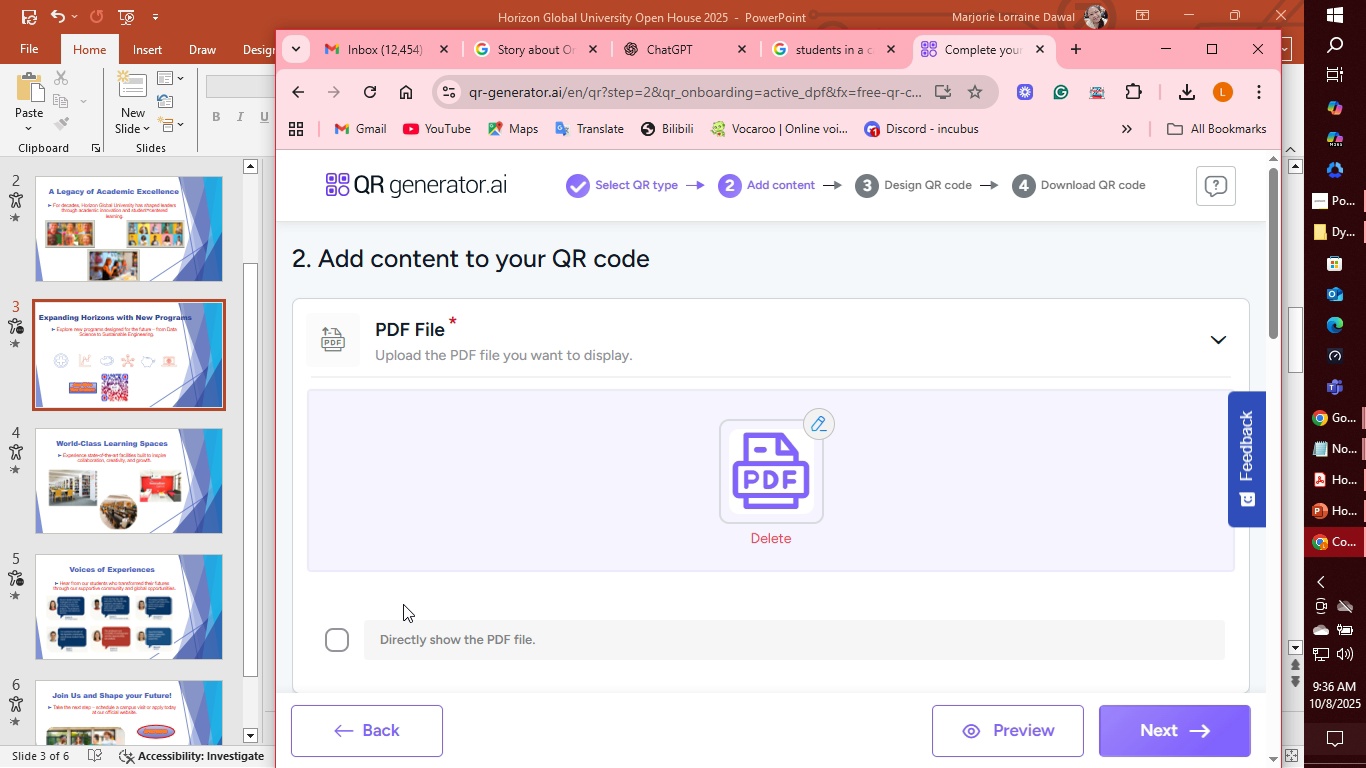 
double_click([351, 635])
 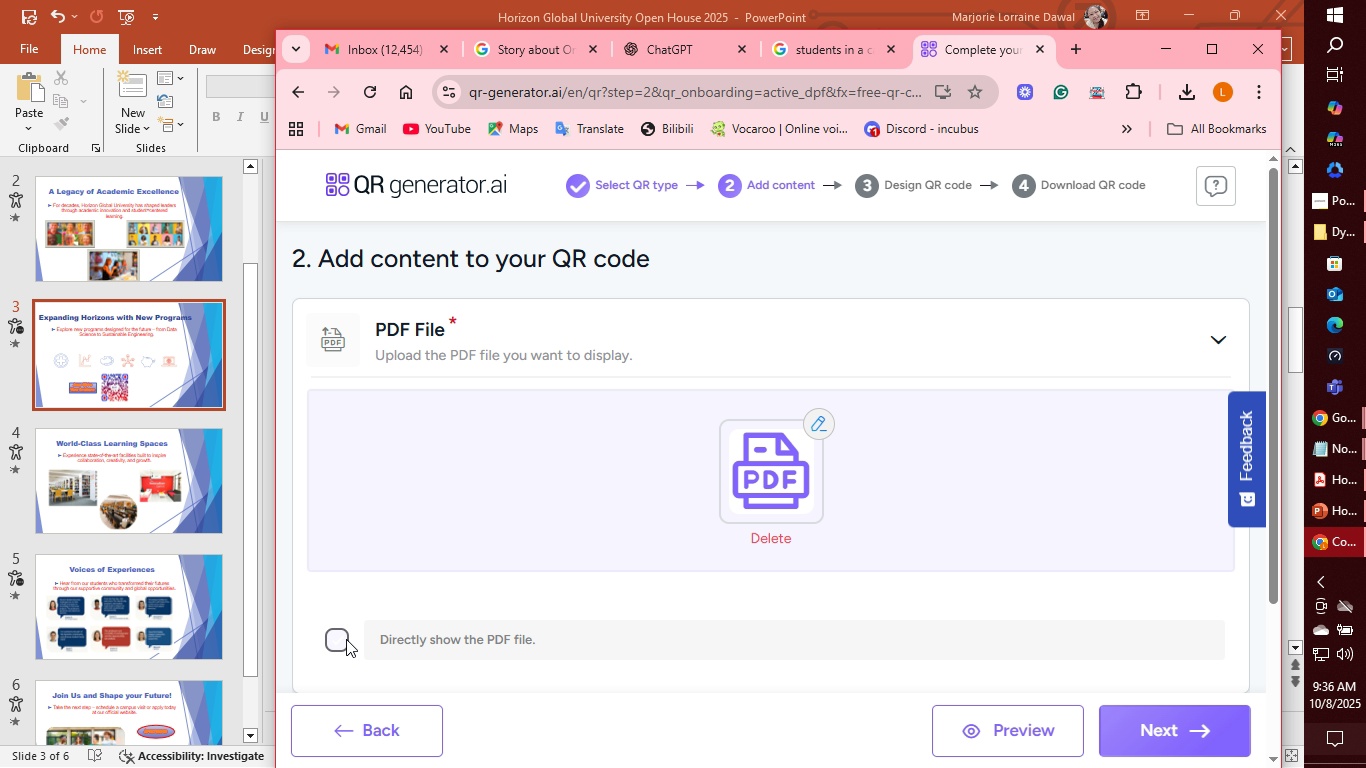 
left_click([346, 639])
 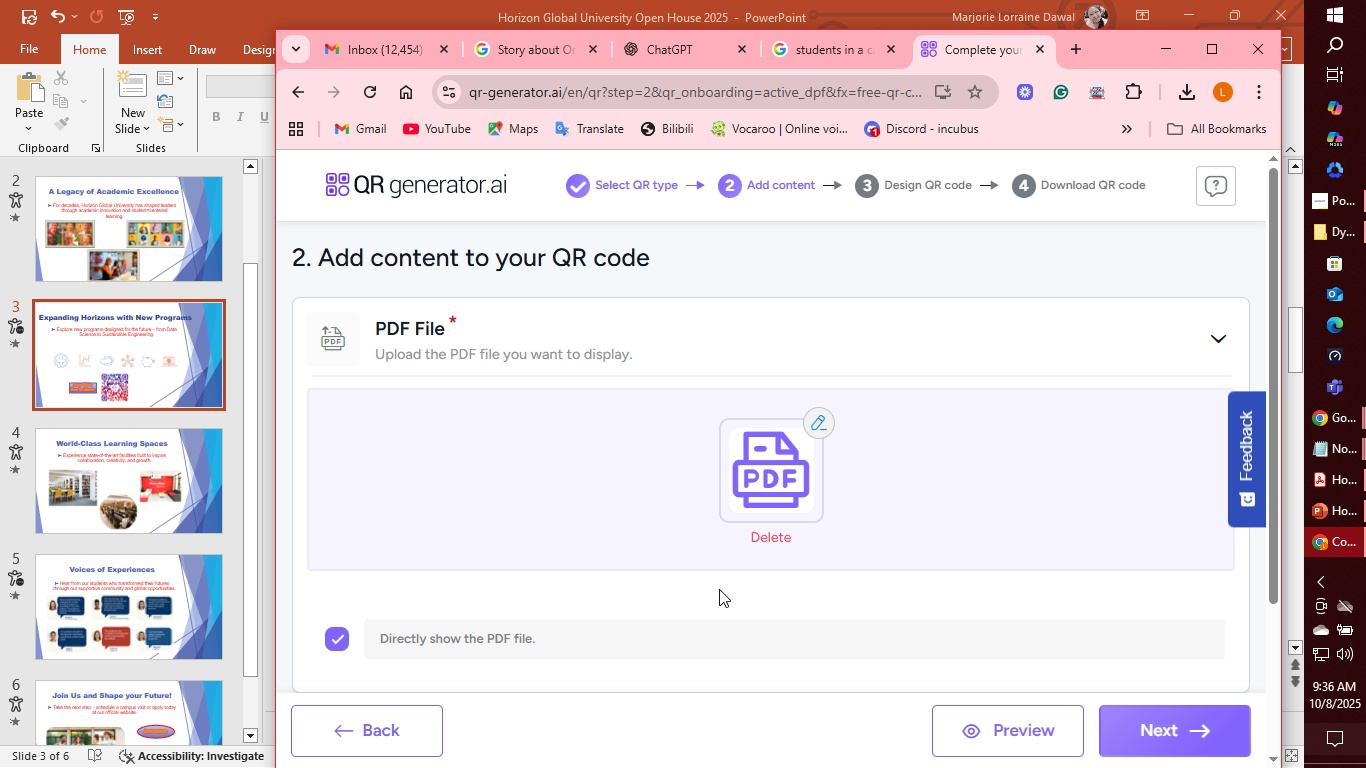 
scroll: coordinate [772, 571], scroll_direction: down, amount: 3.0
 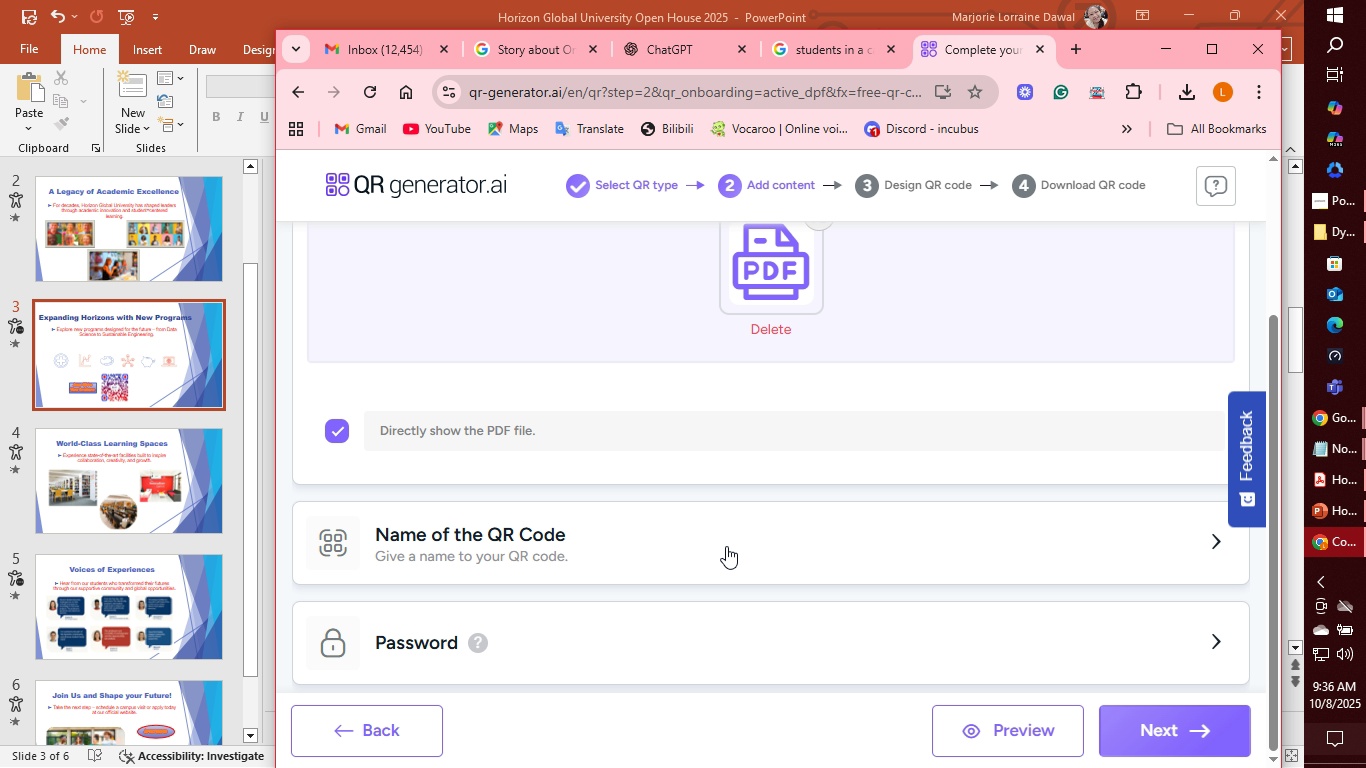 
left_click([726, 546])
 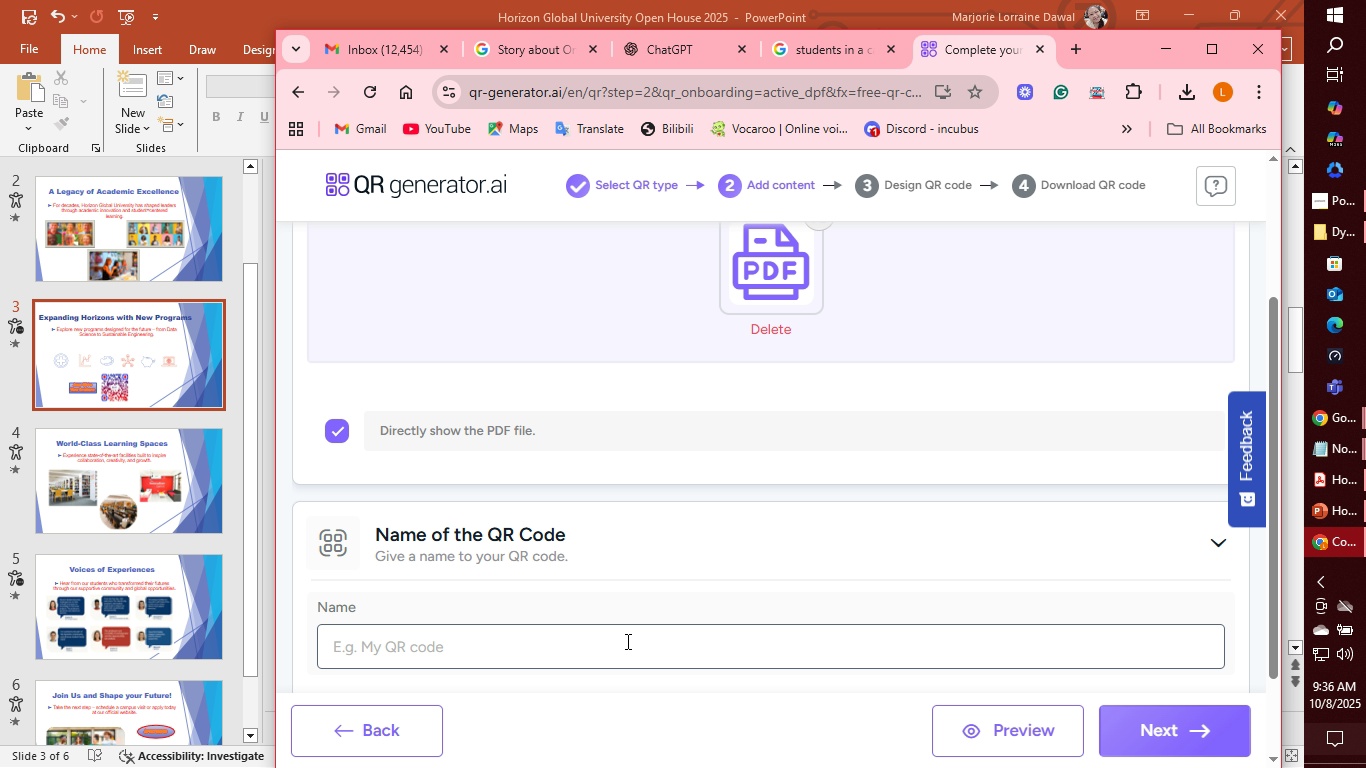 
left_click([626, 641])